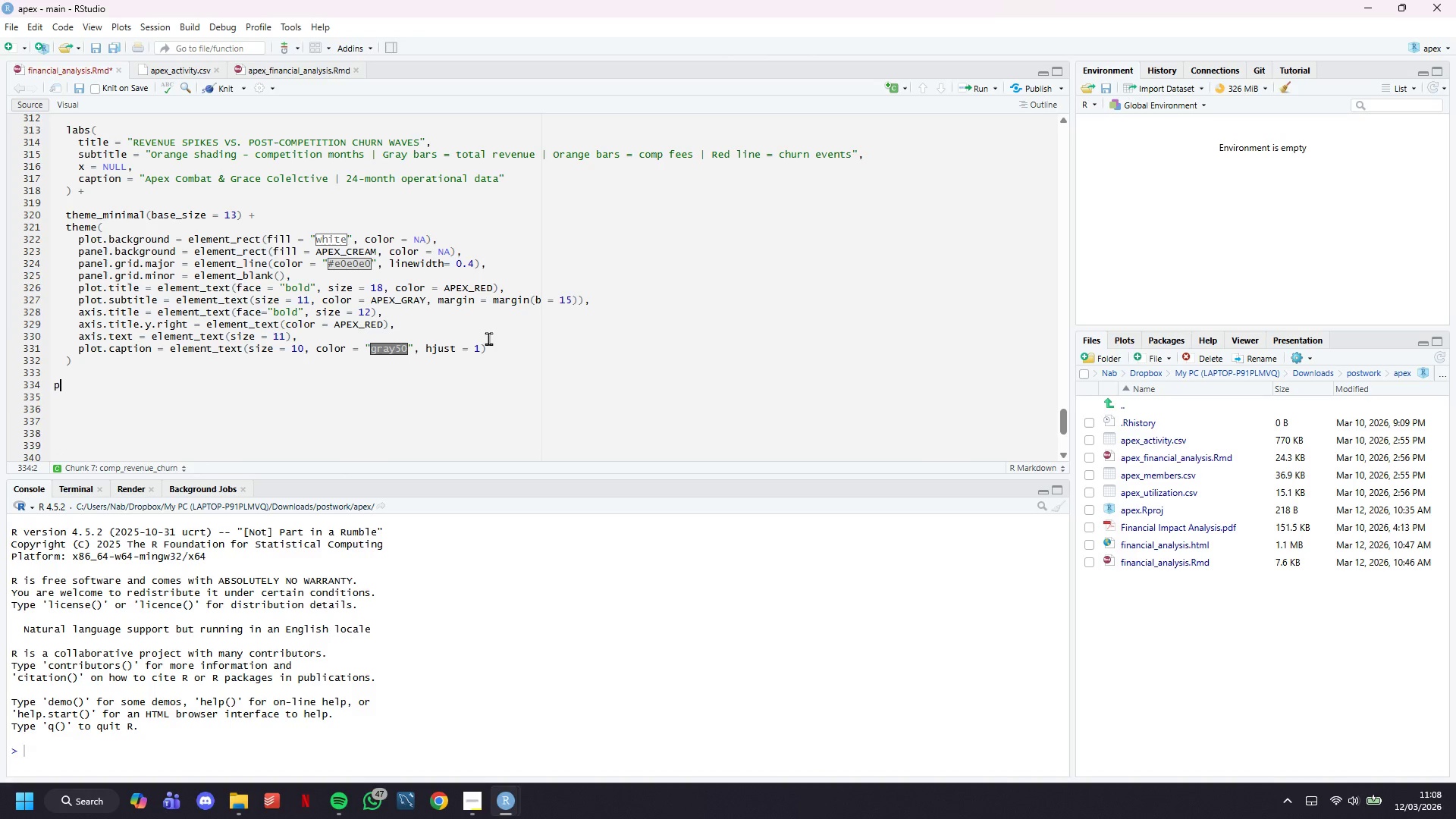 
type(print(p_revenue_churn)
 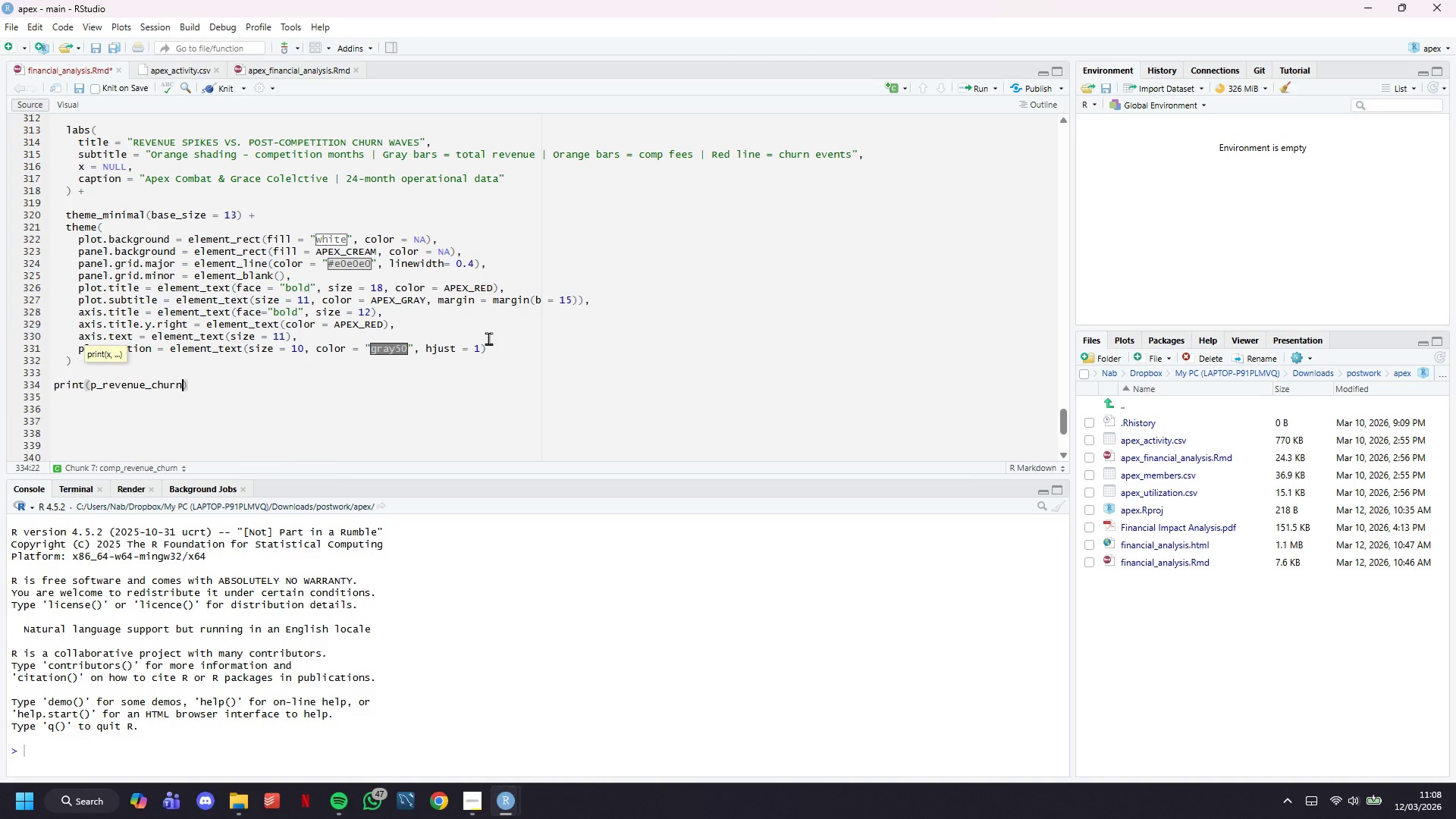 
key(ArrowDown)
 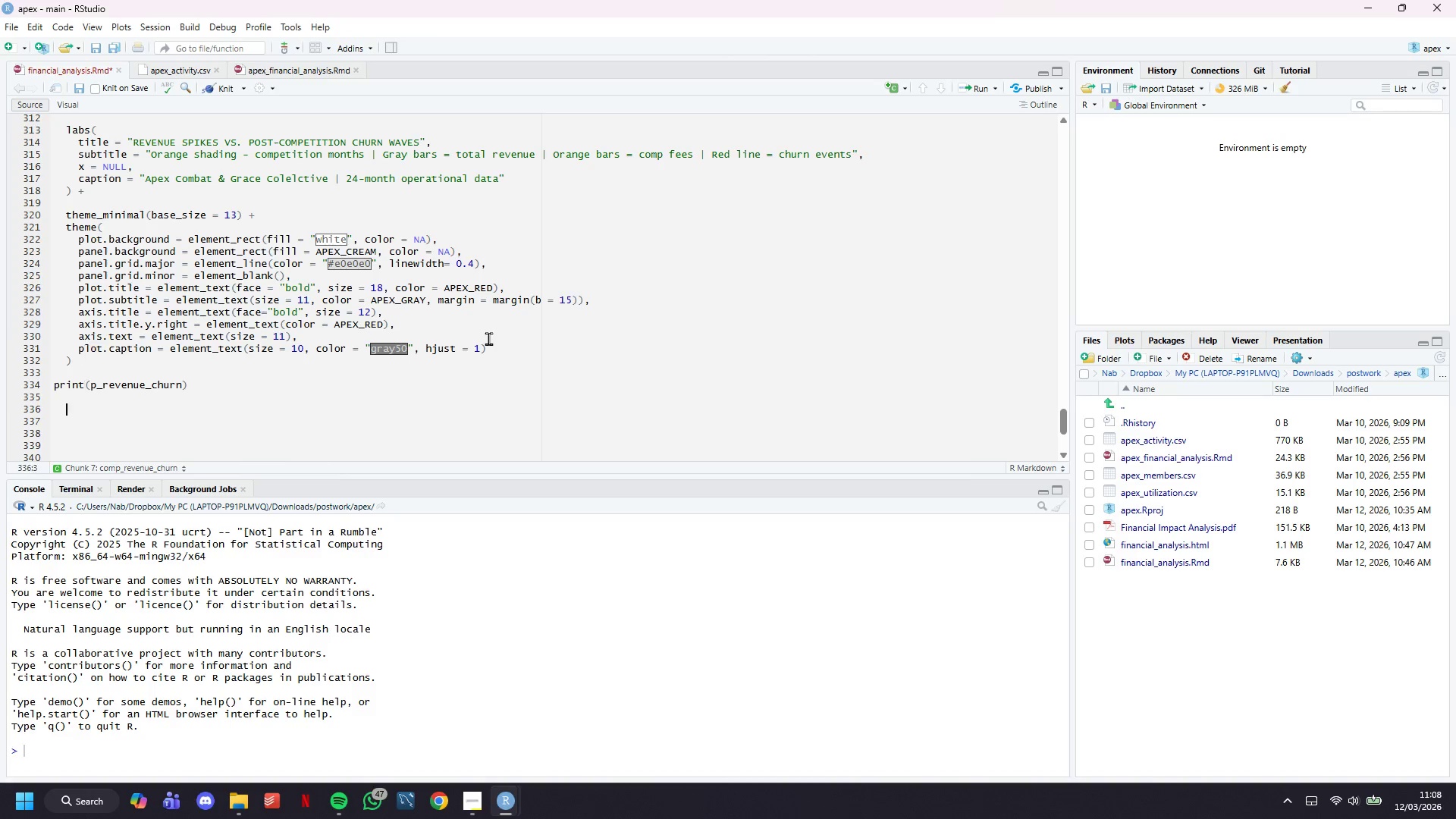 
key(ArrowDown)
 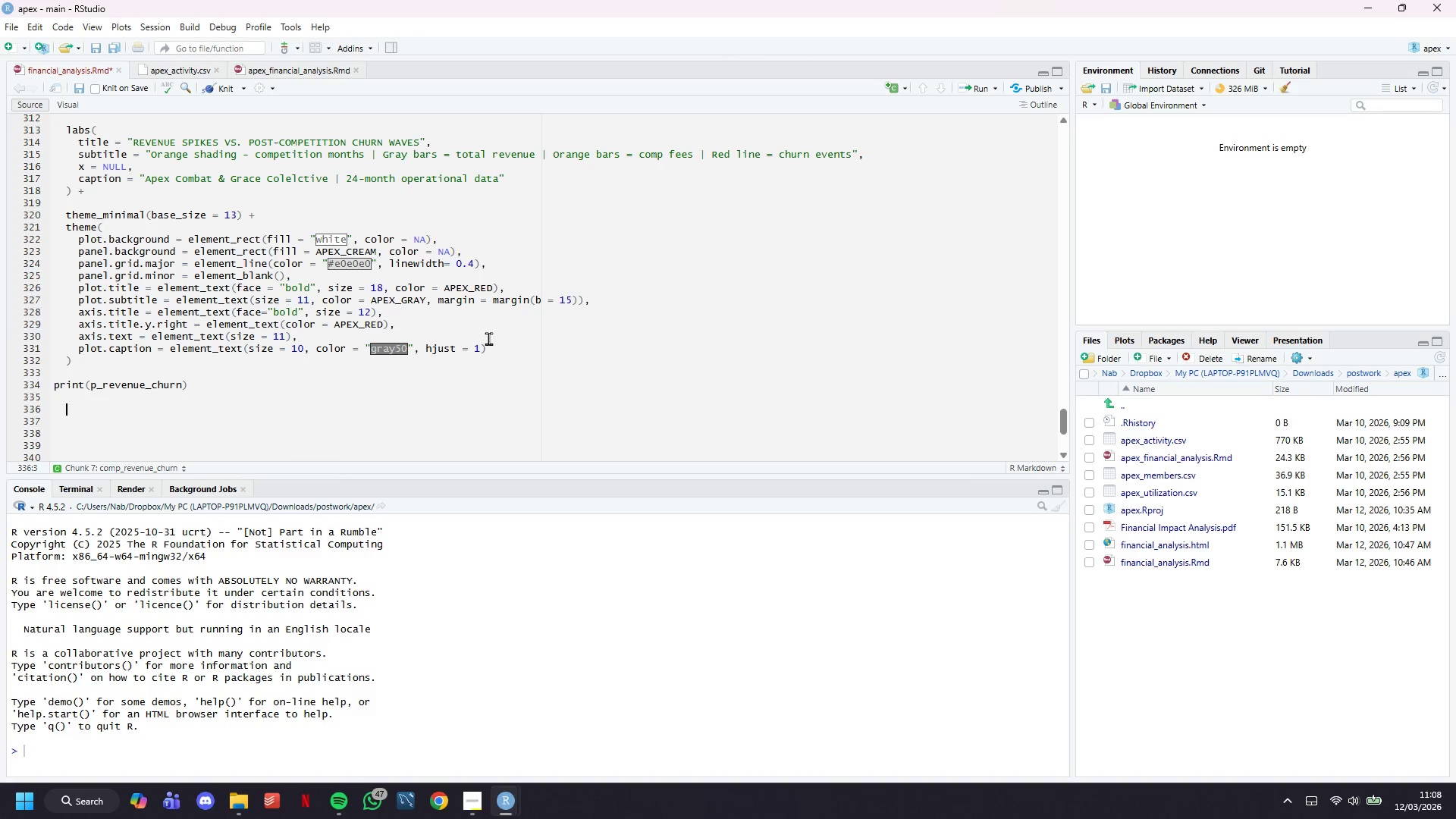 
key(ArrowDown)
 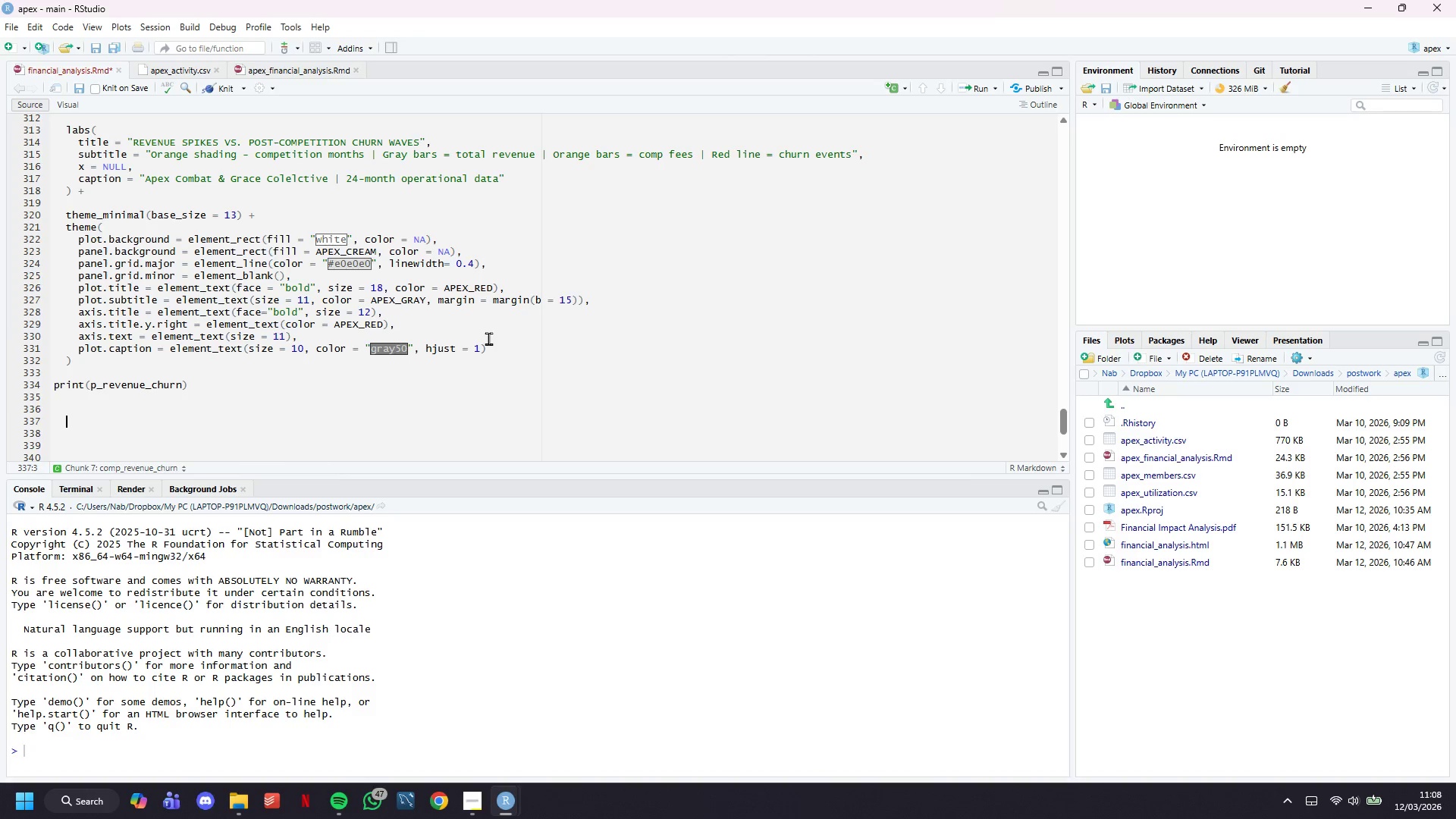 
key(Backspace)
 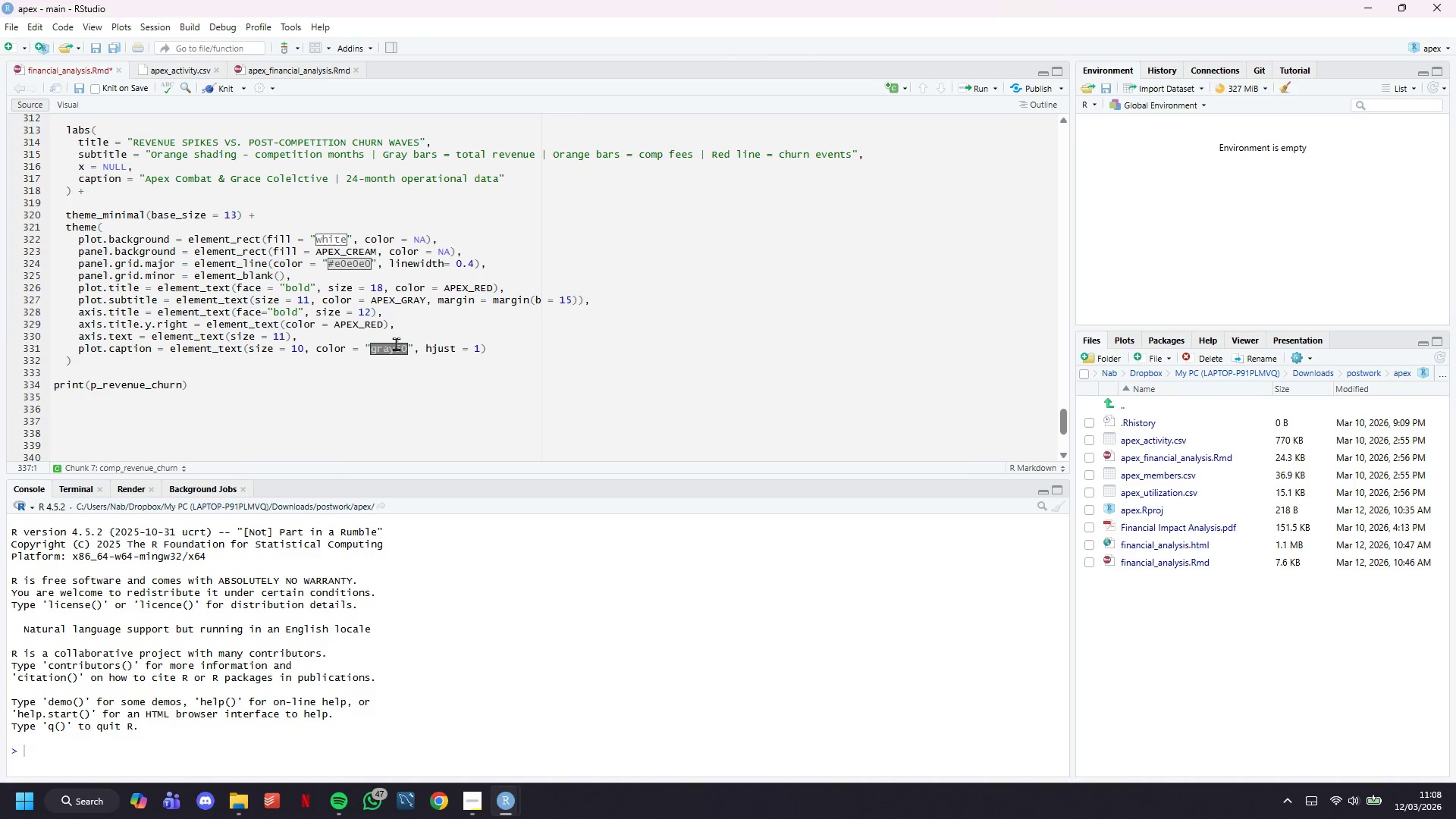 
scroll: coordinate [397, 344], scroll_direction: down, amount: 3.0
 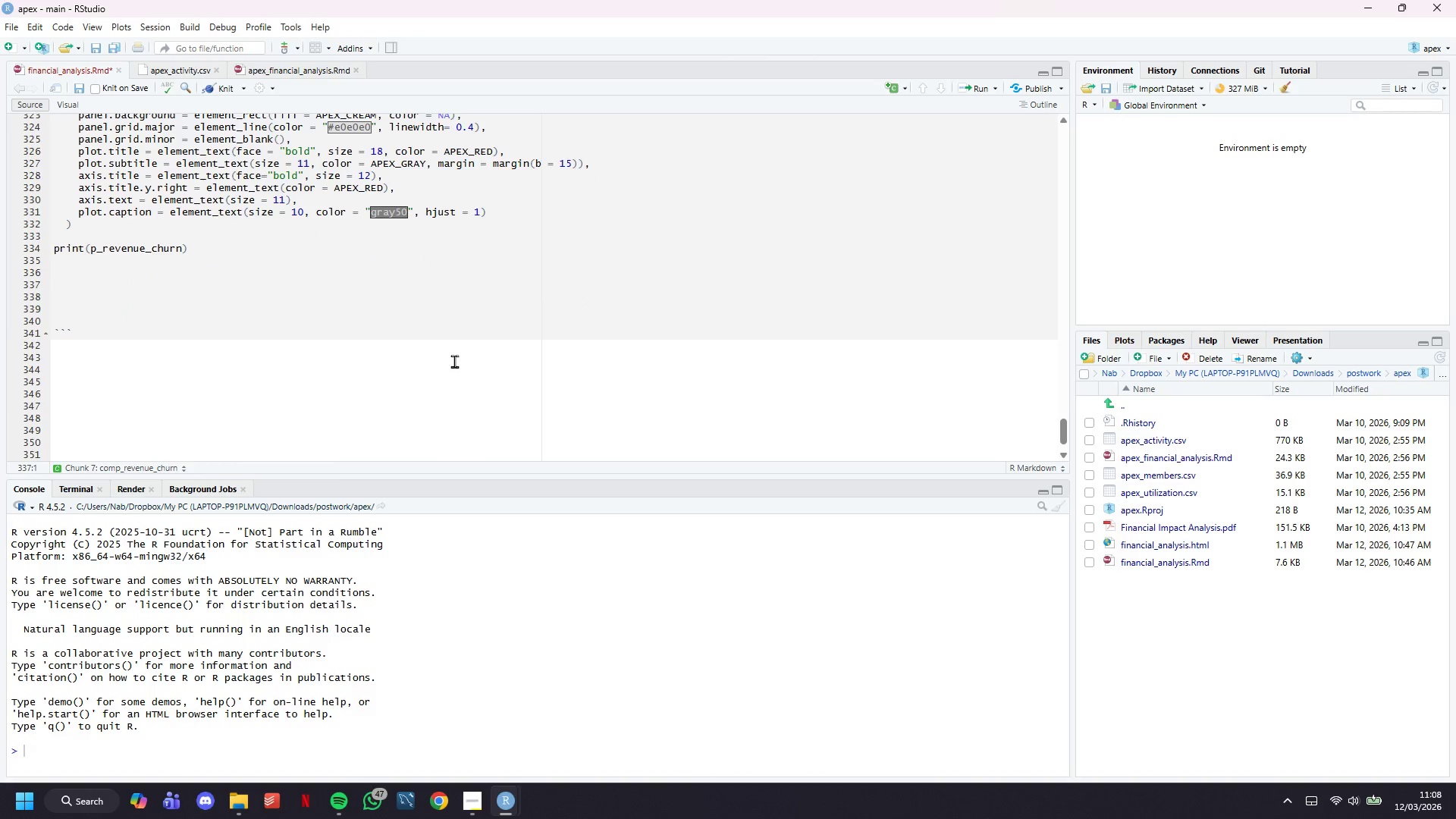 
key(ArrowDown)
 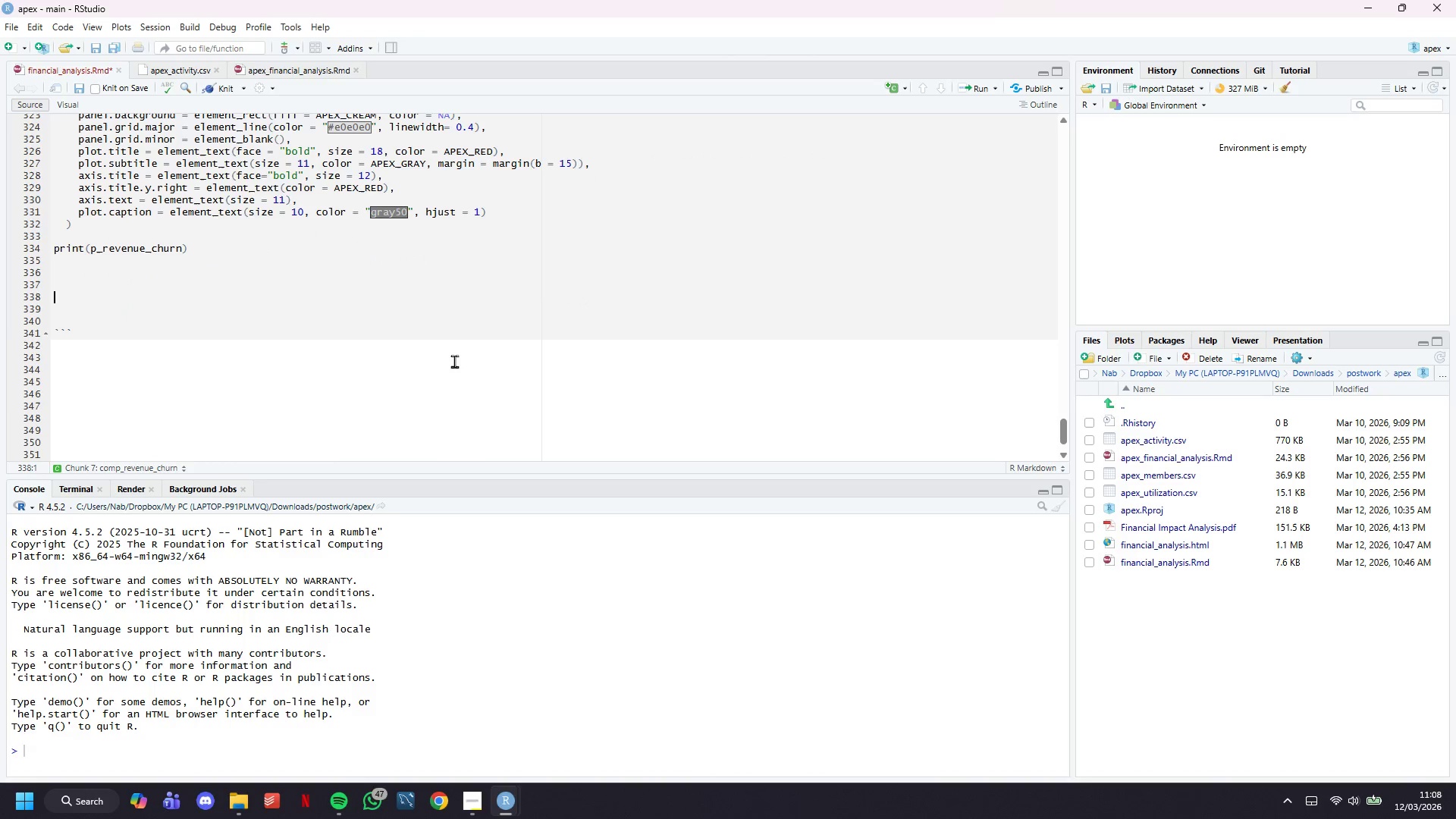 
key(ArrowDown)
 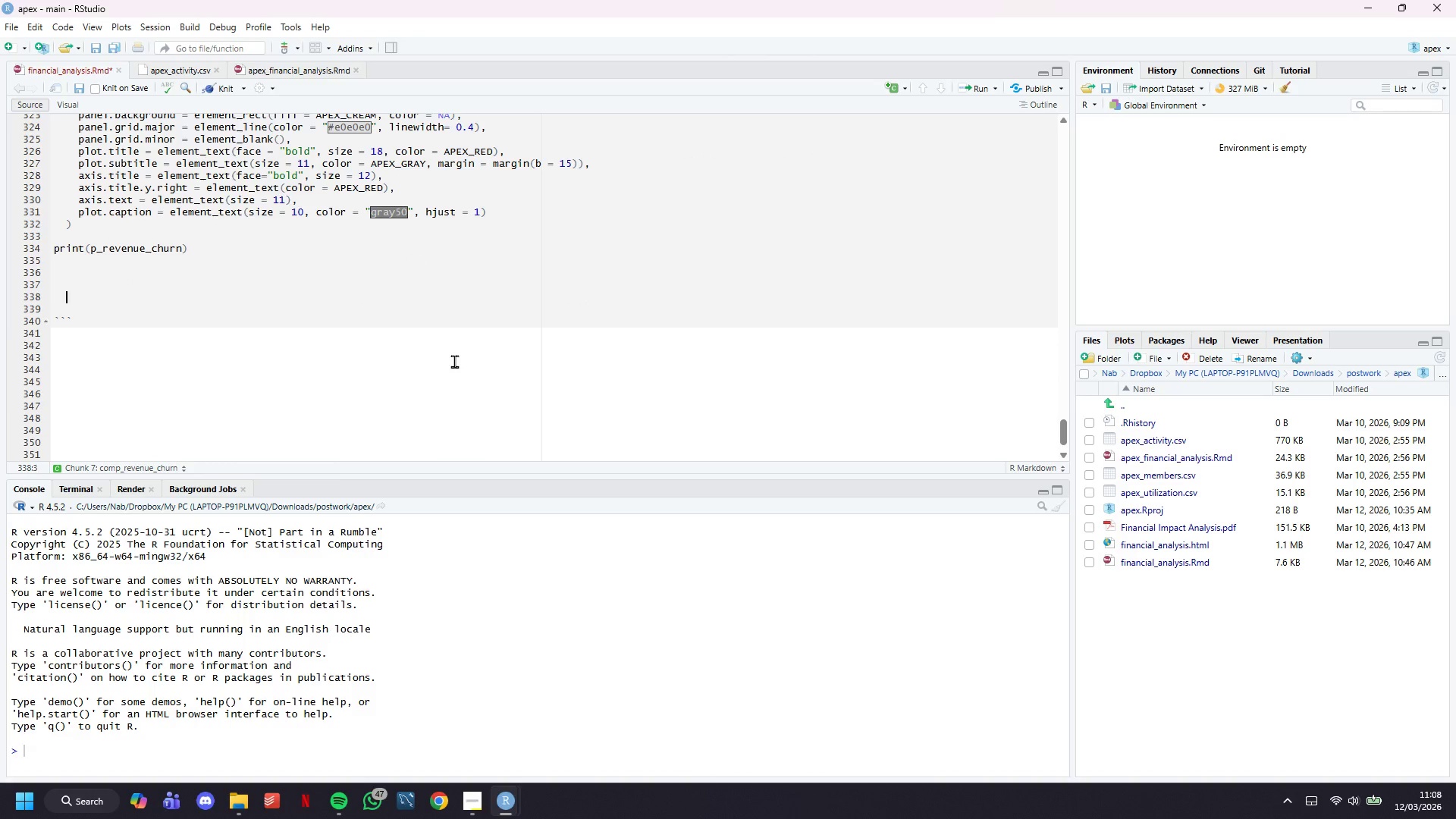 
key(Backspace)
 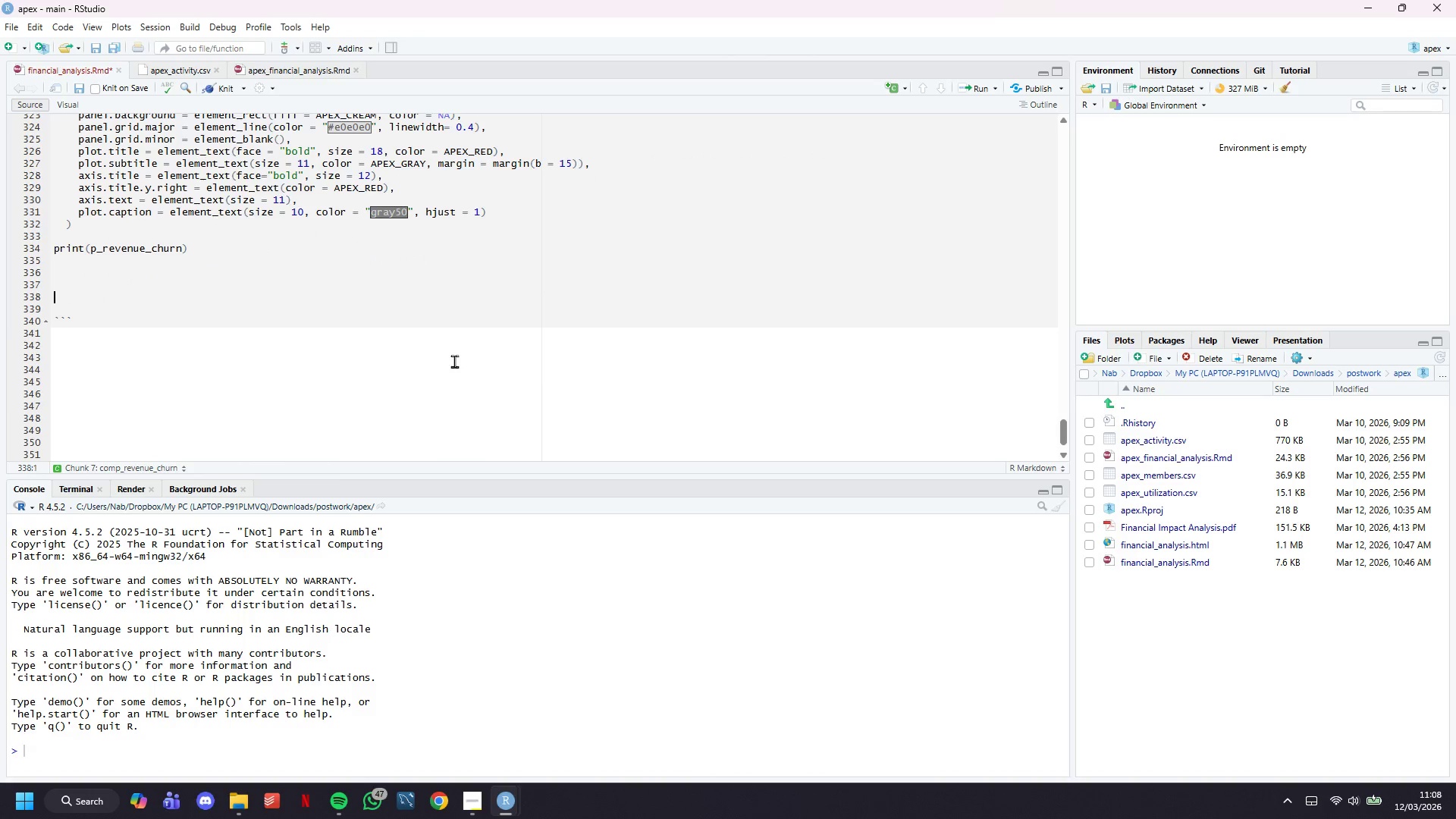 
key(Backspace)
 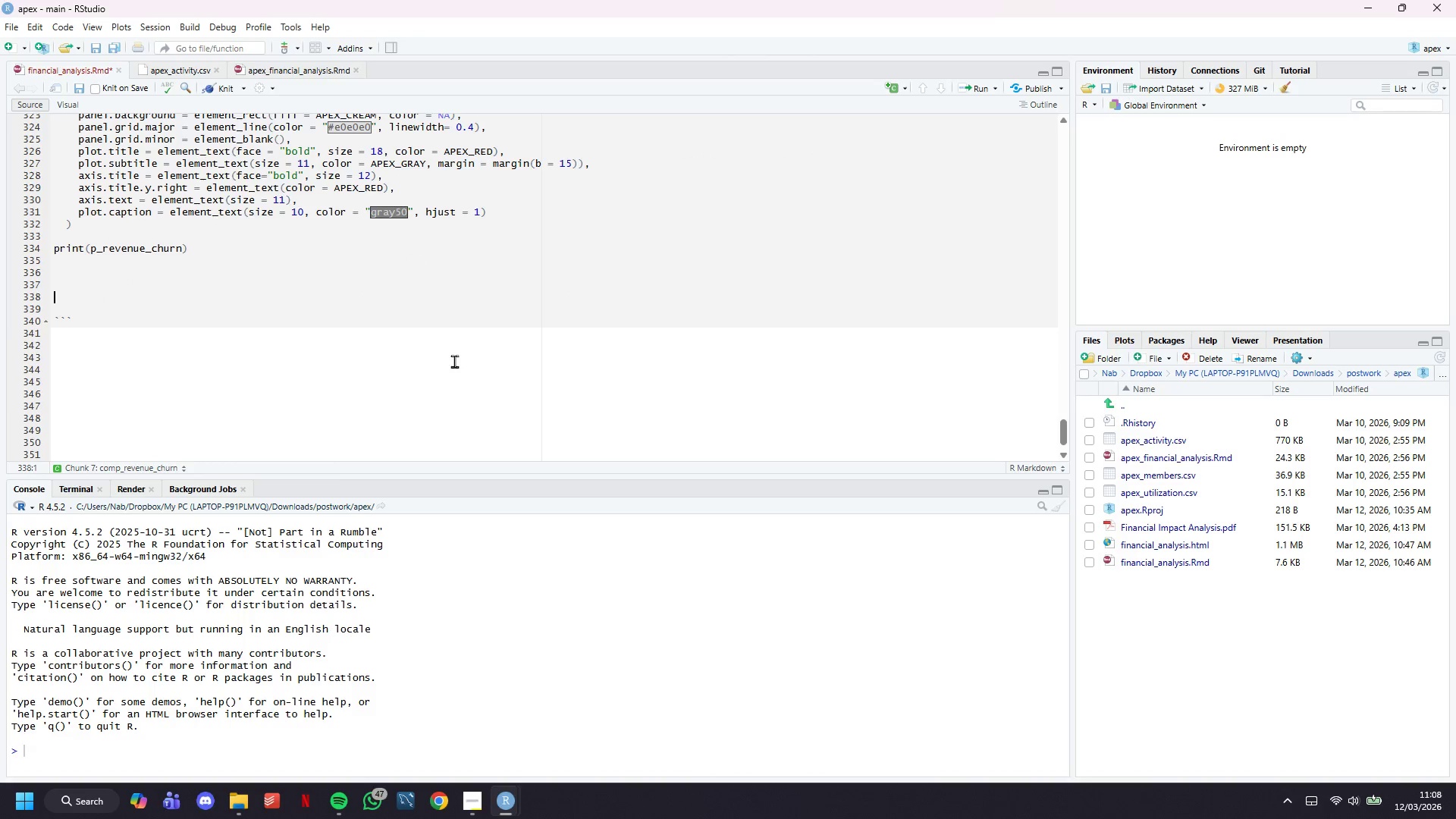 
key(Backspace)
 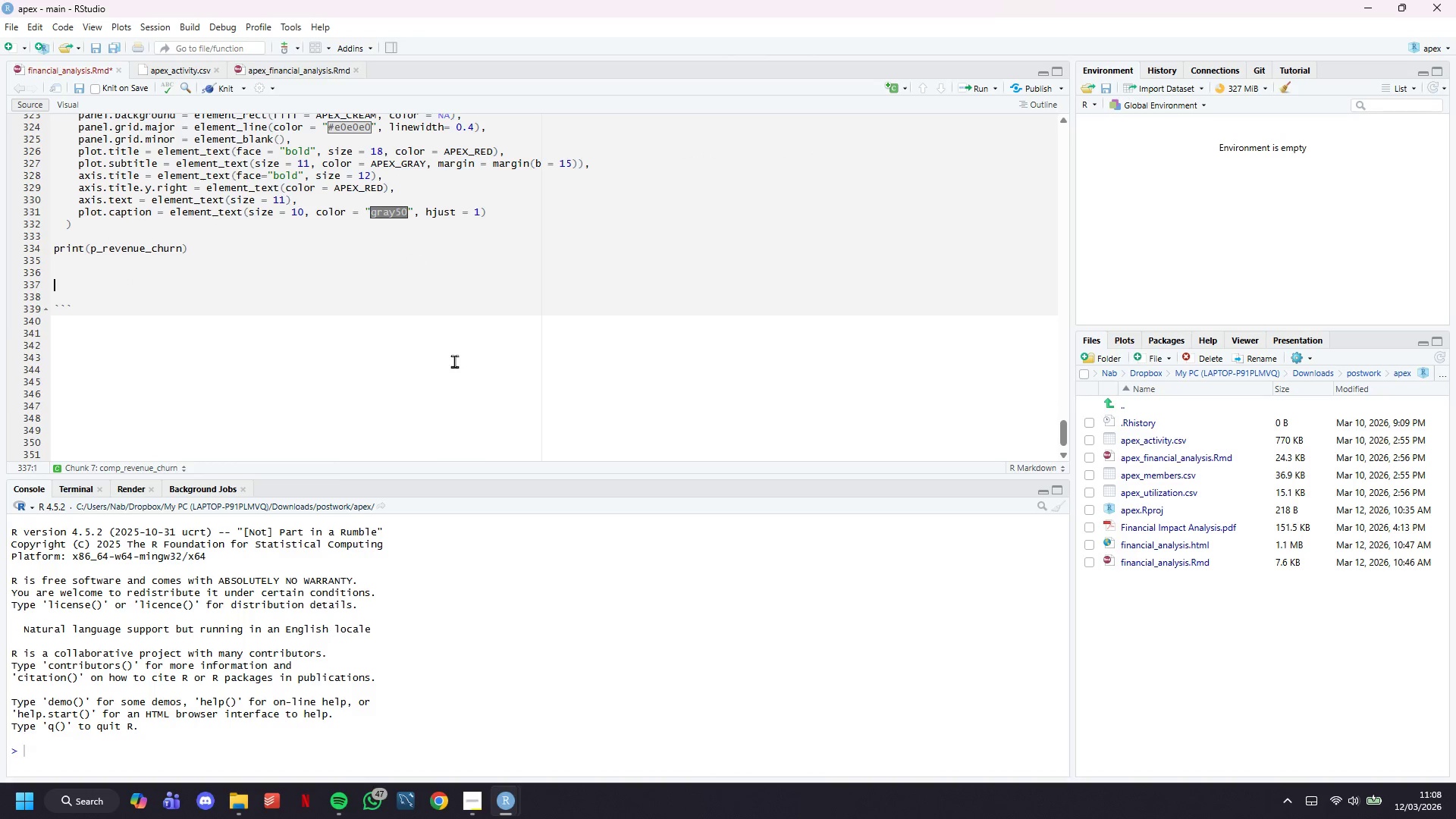 
key(Backspace)
 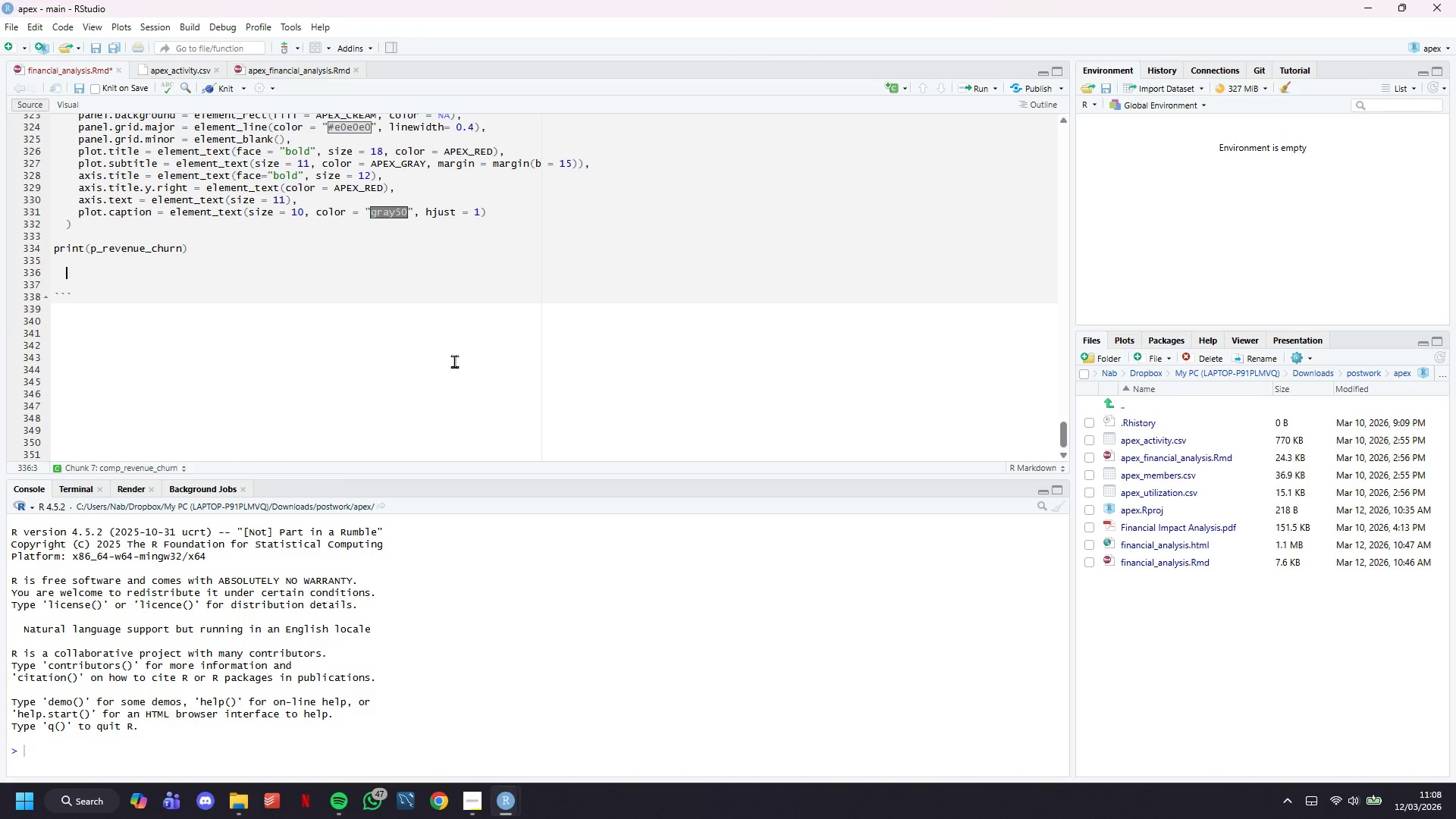 
key(Backspace)
 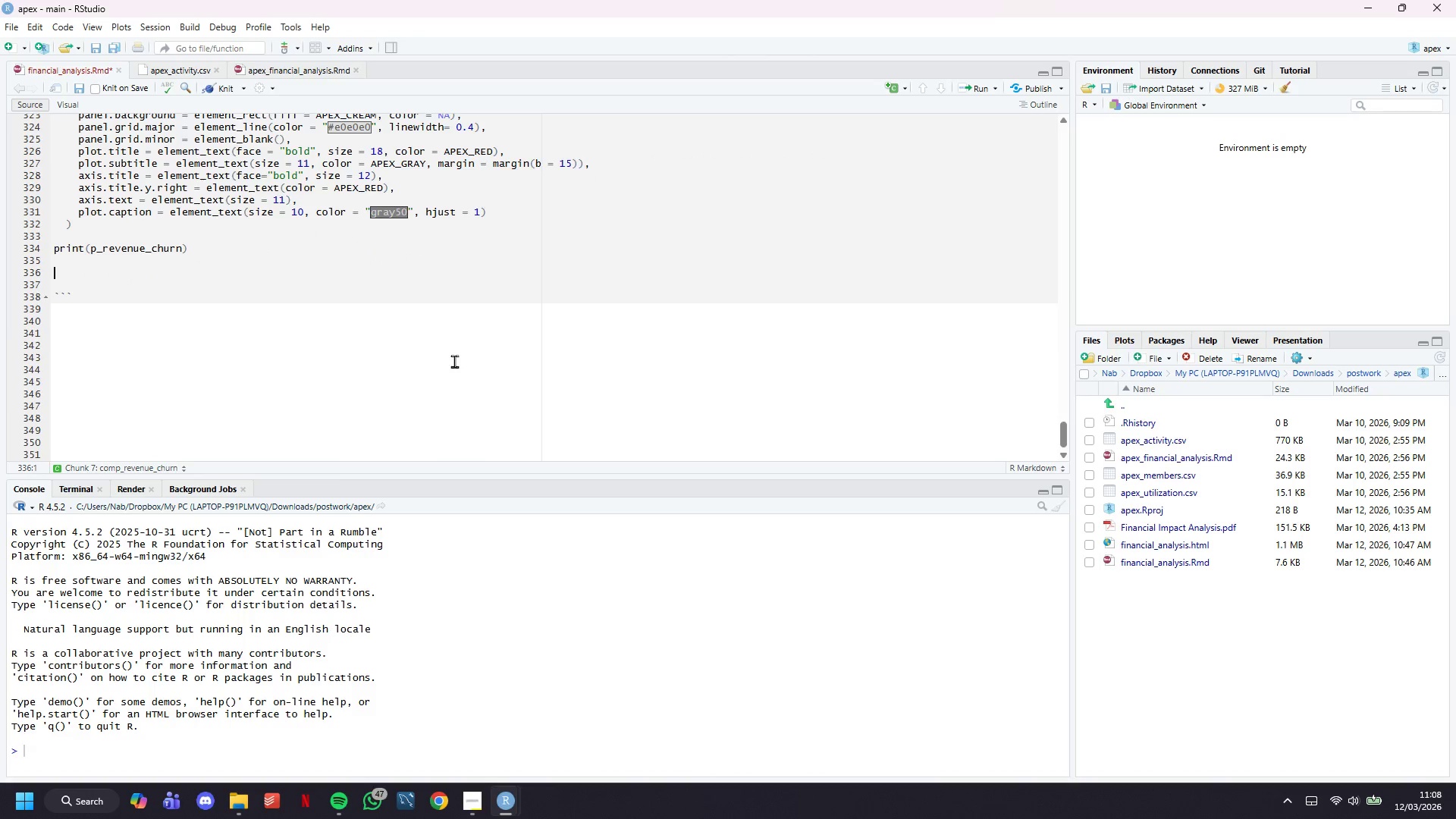 
key(Backspace)
 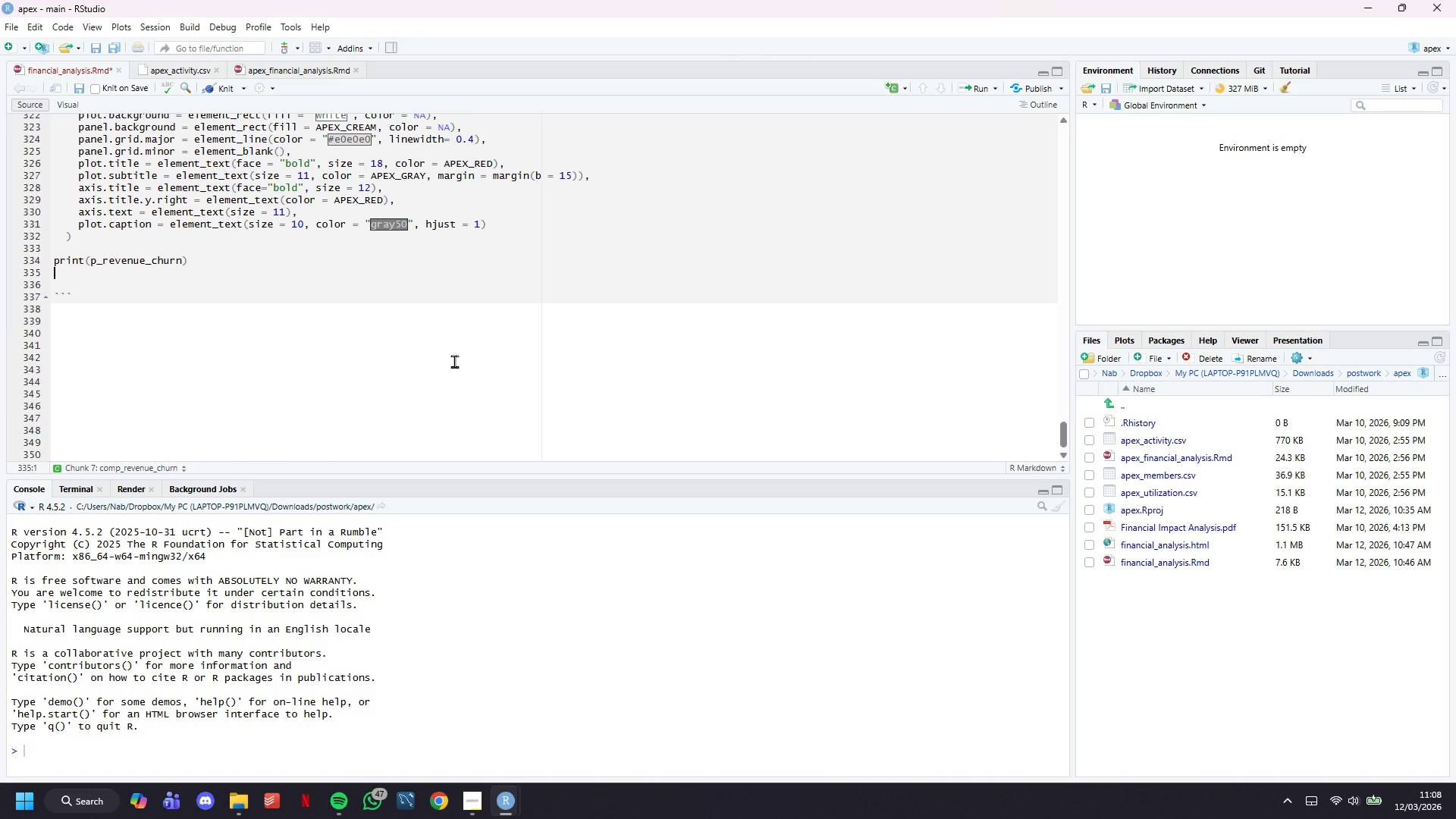 
key(Backspace)
 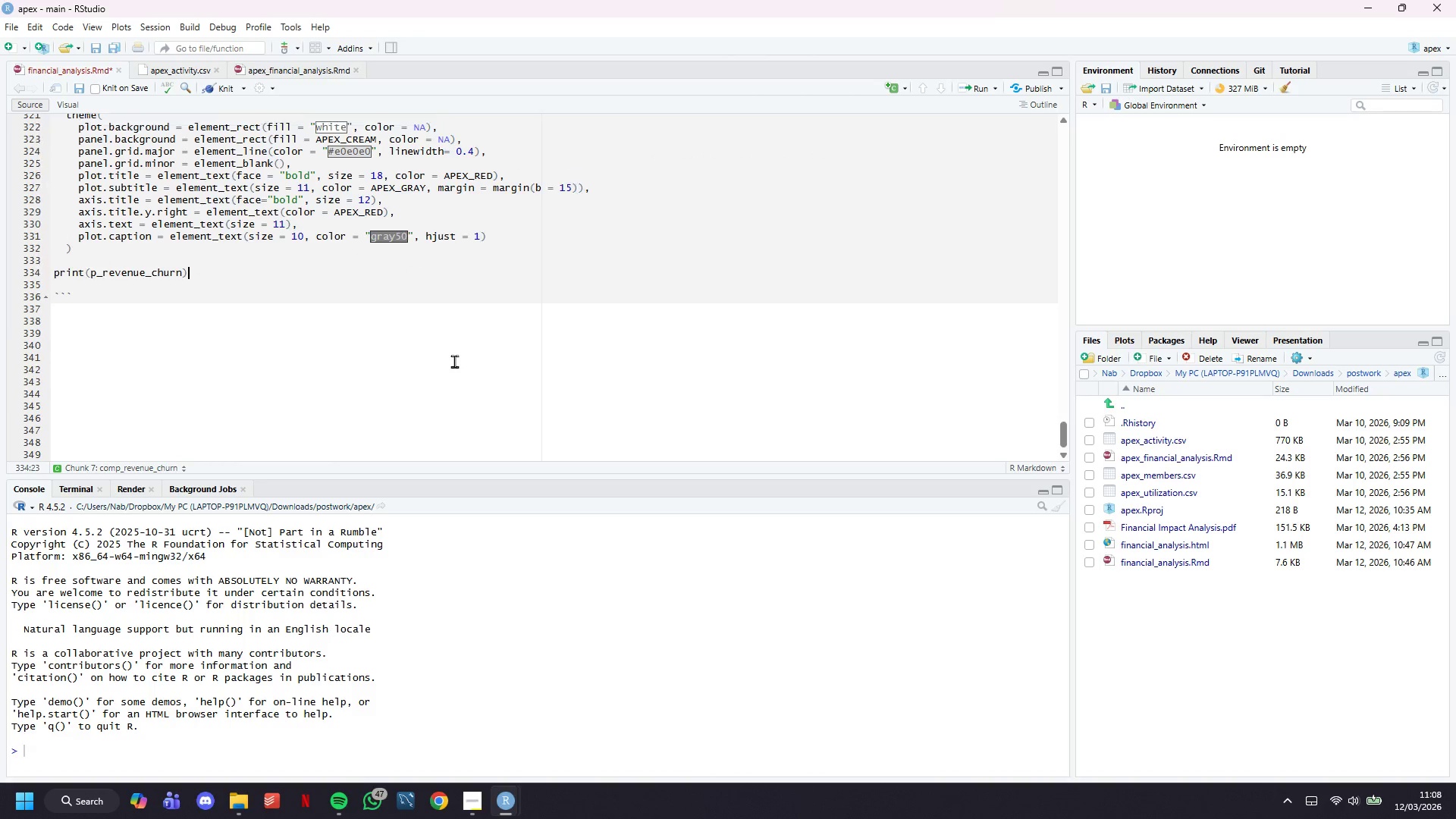 
key(Backspace)
 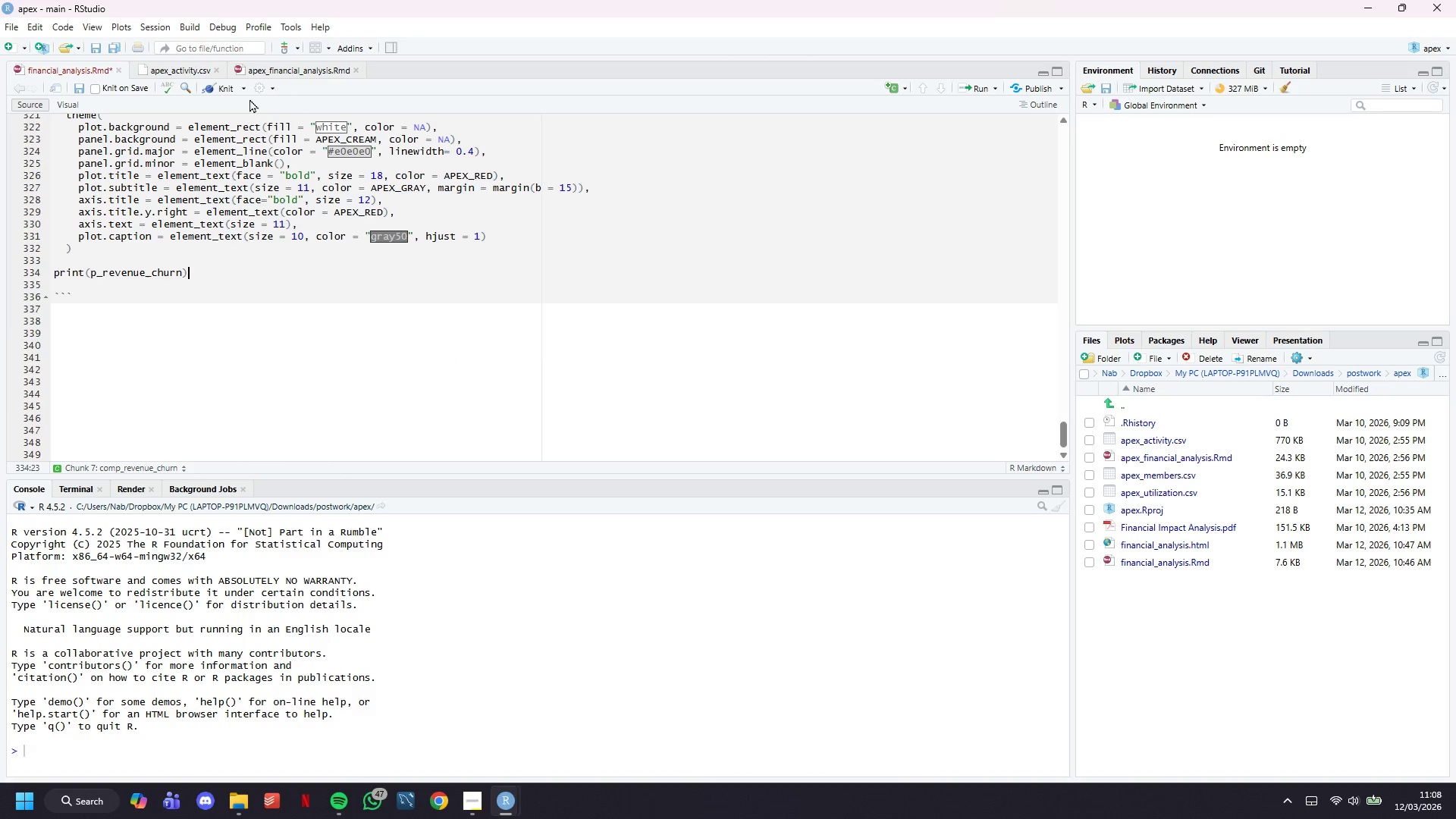 
left_click([228, 90])
 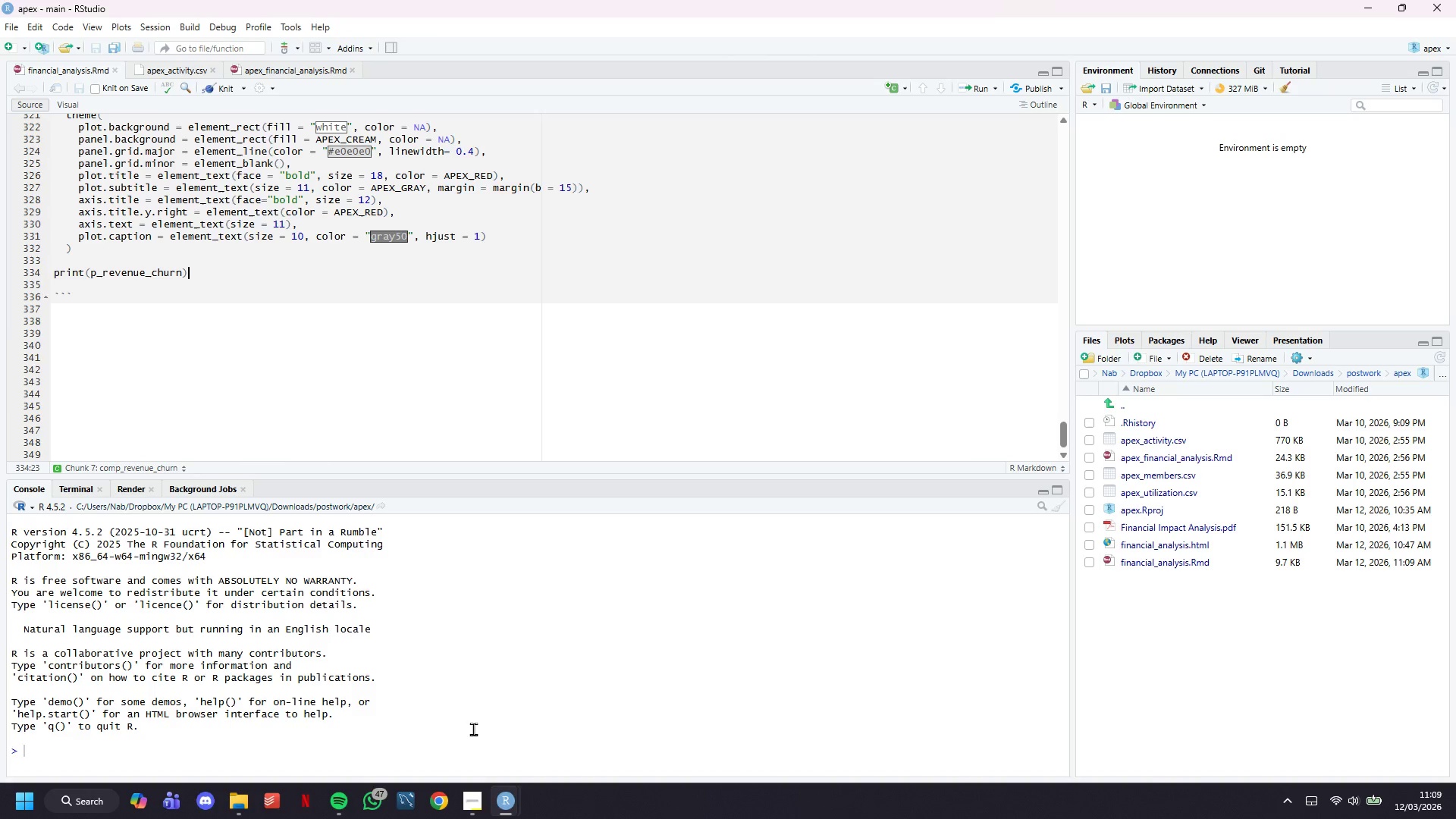 
left_click([478, 792])